 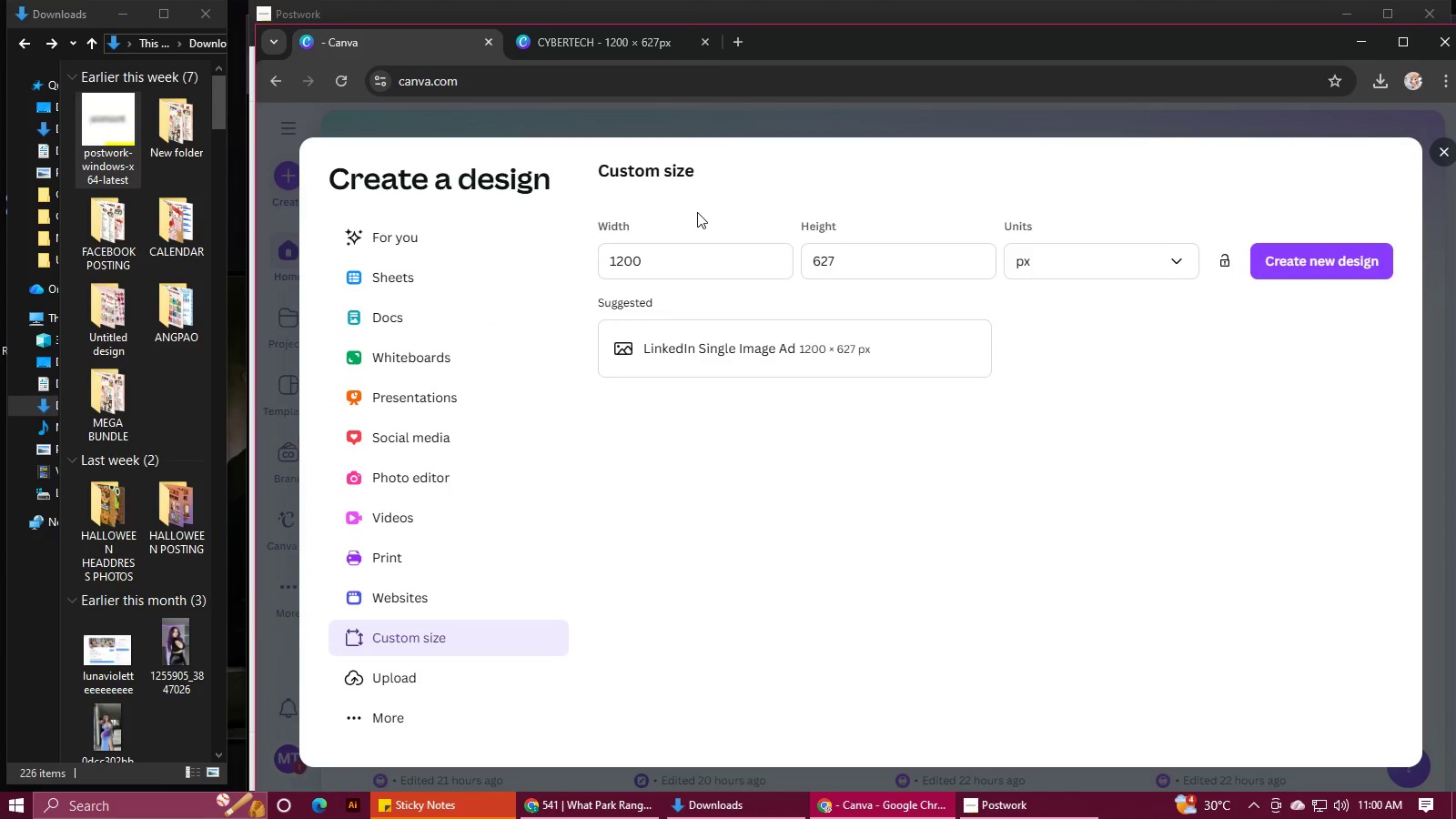 
left_click([1440, 156])
 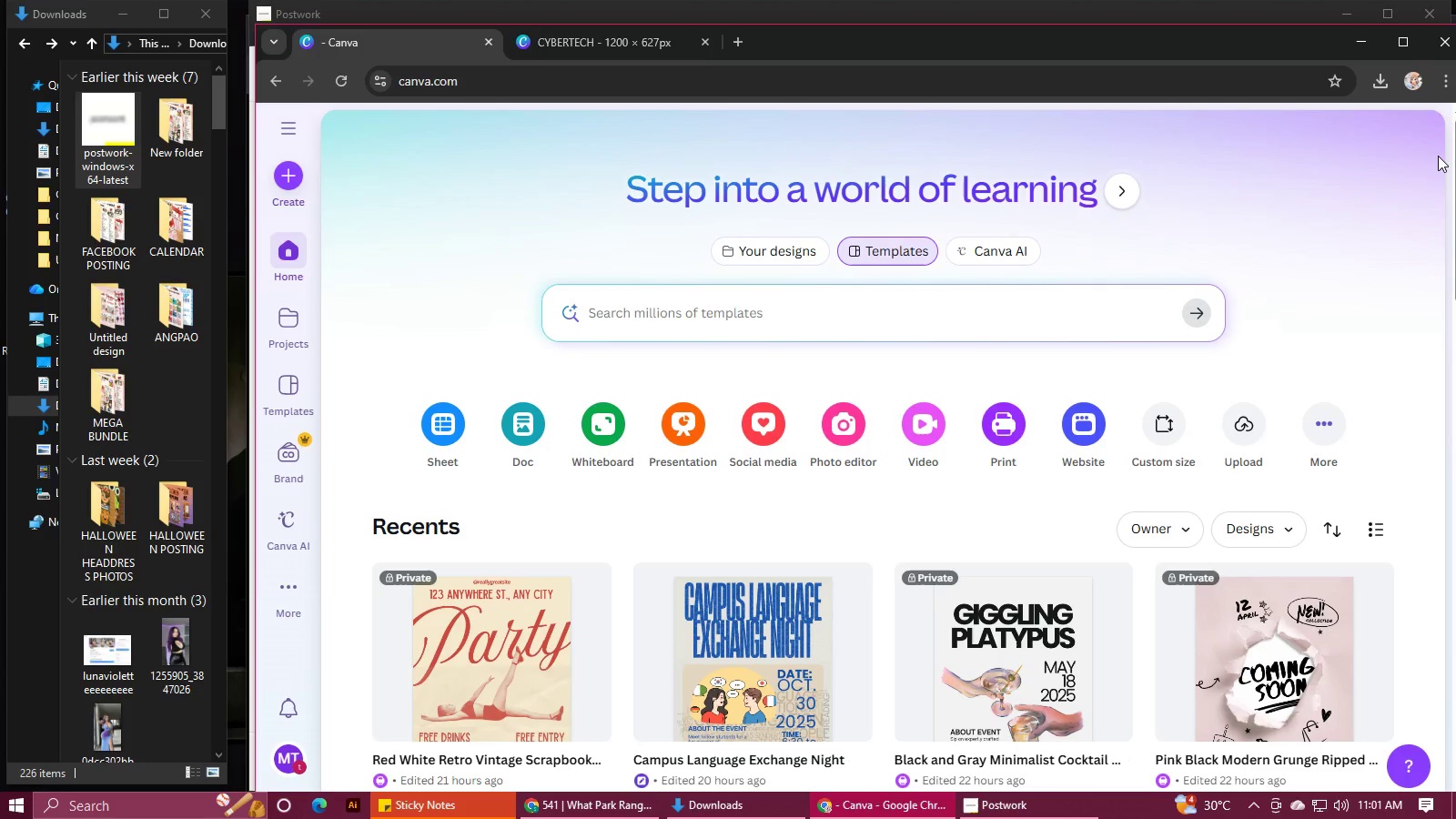 
wait(6.68)
 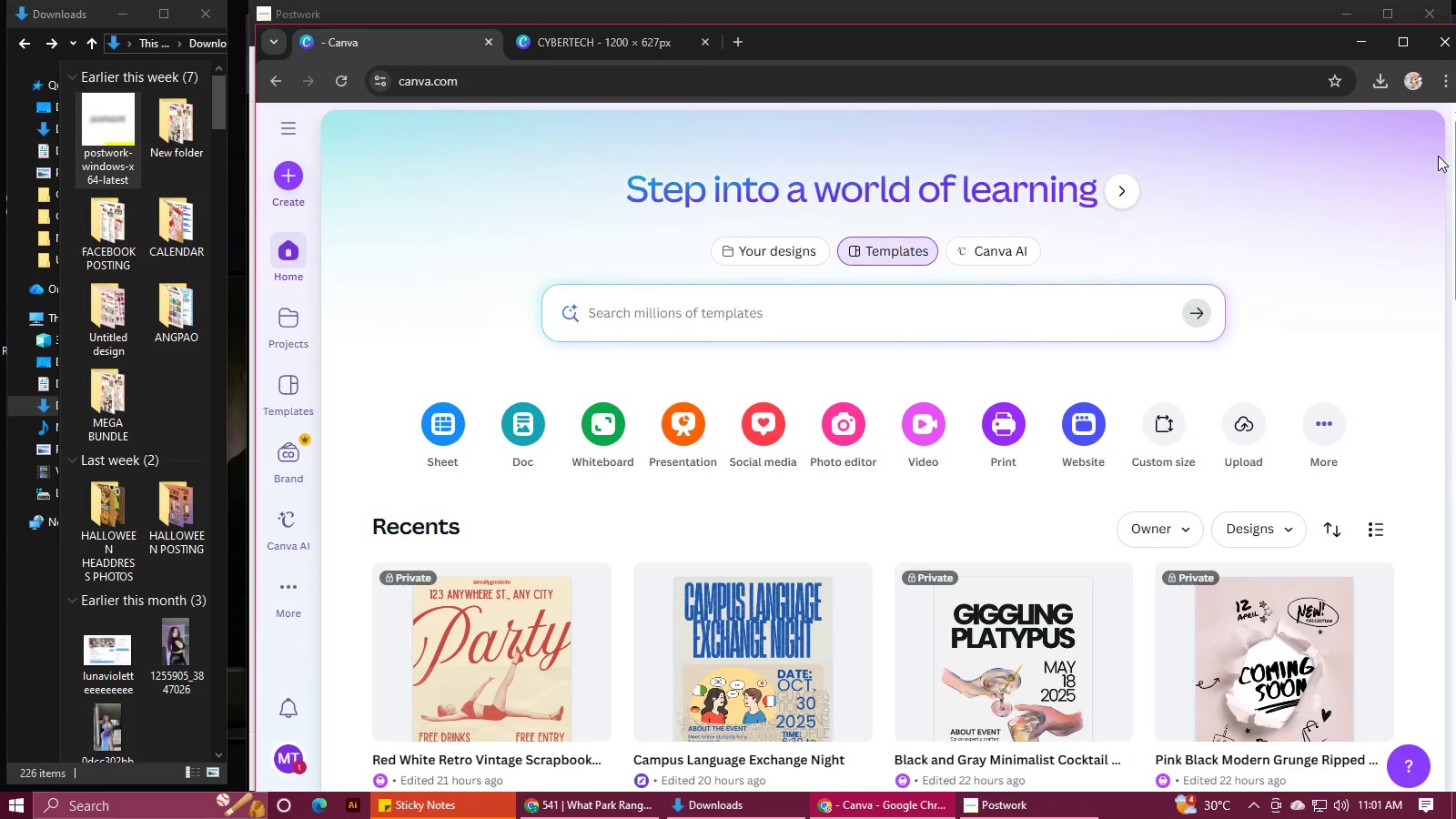 
left_click([608, 47])
 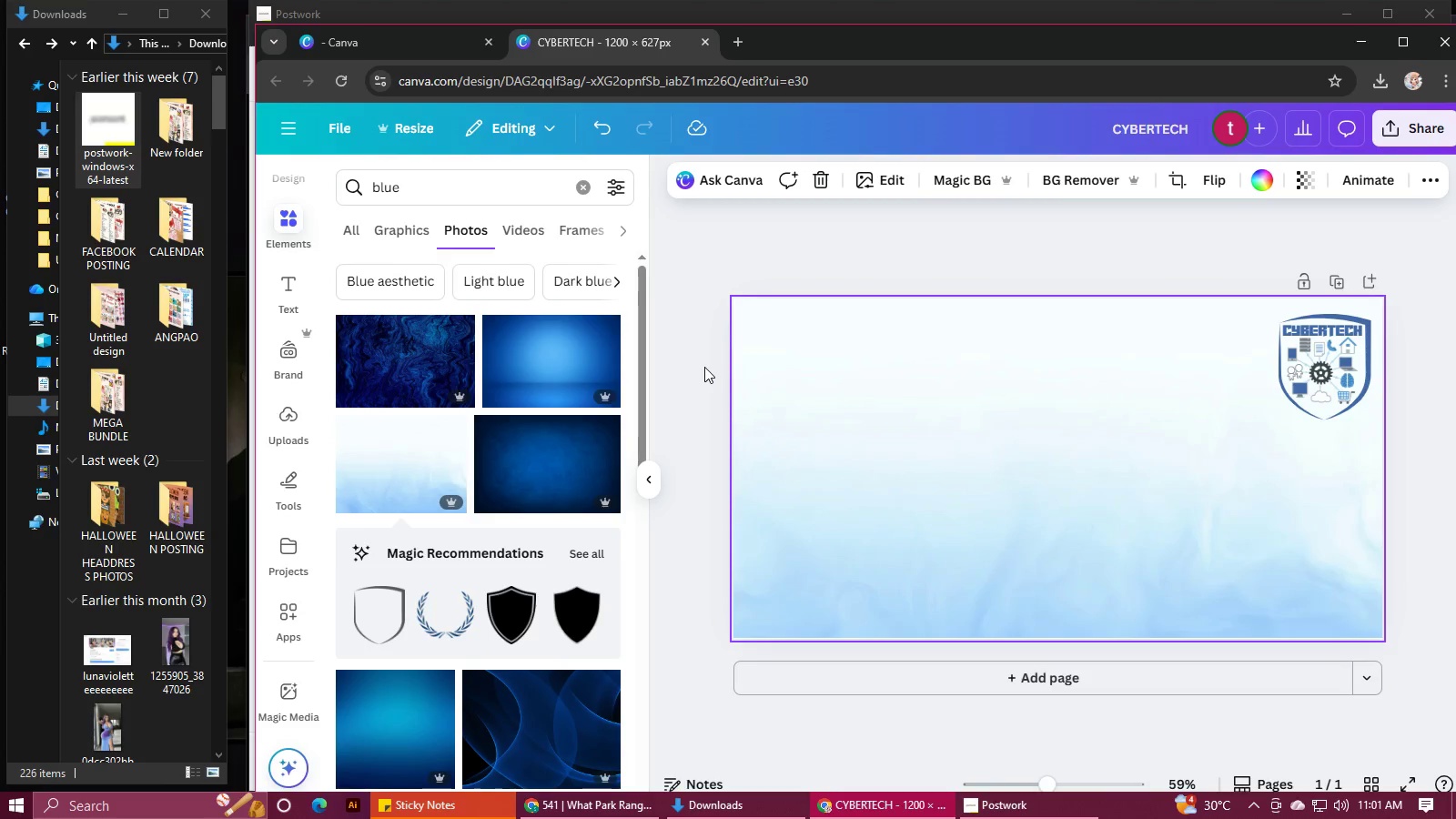 
left_click([831, 378])
 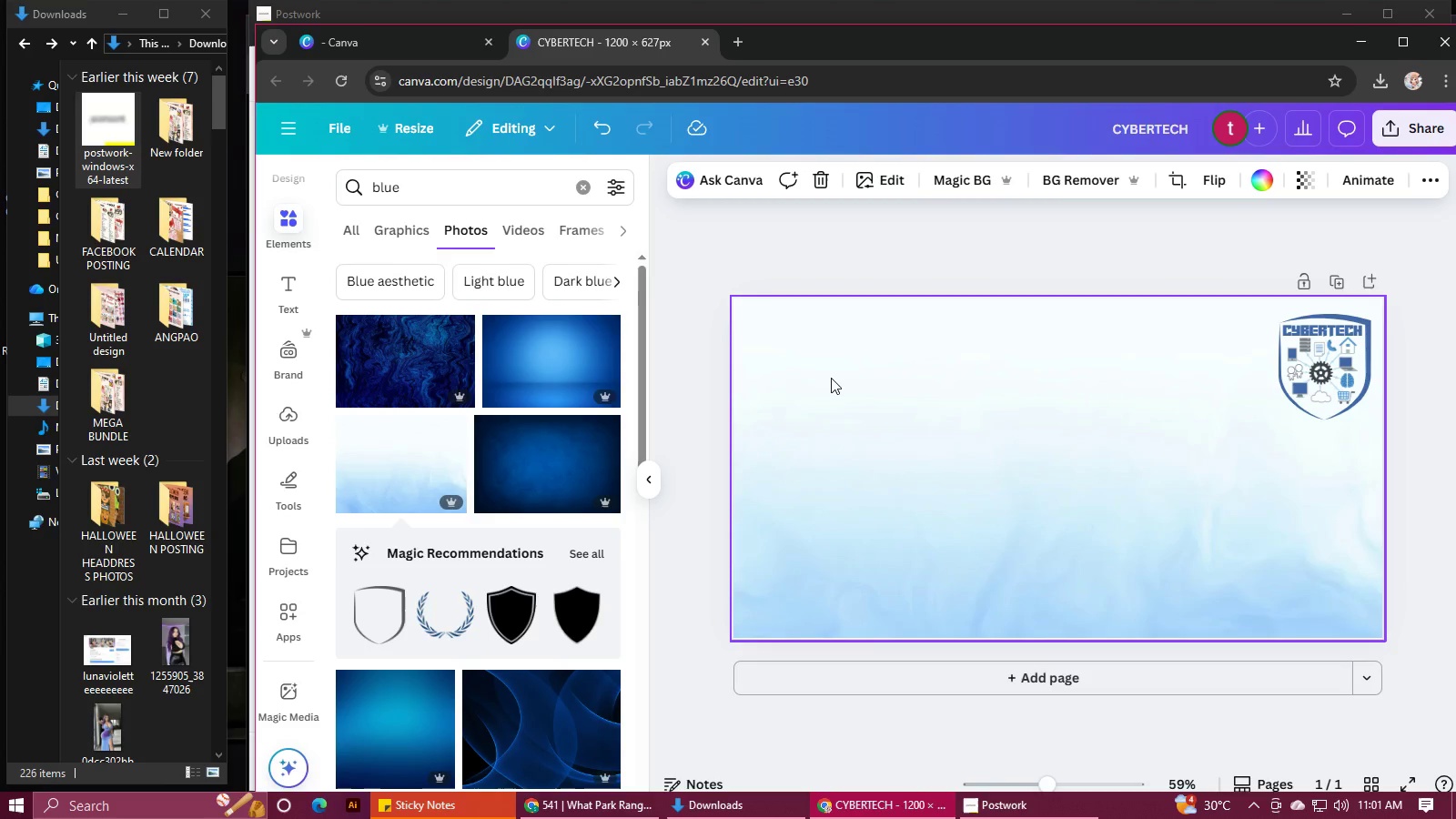 
key(Control+V)
 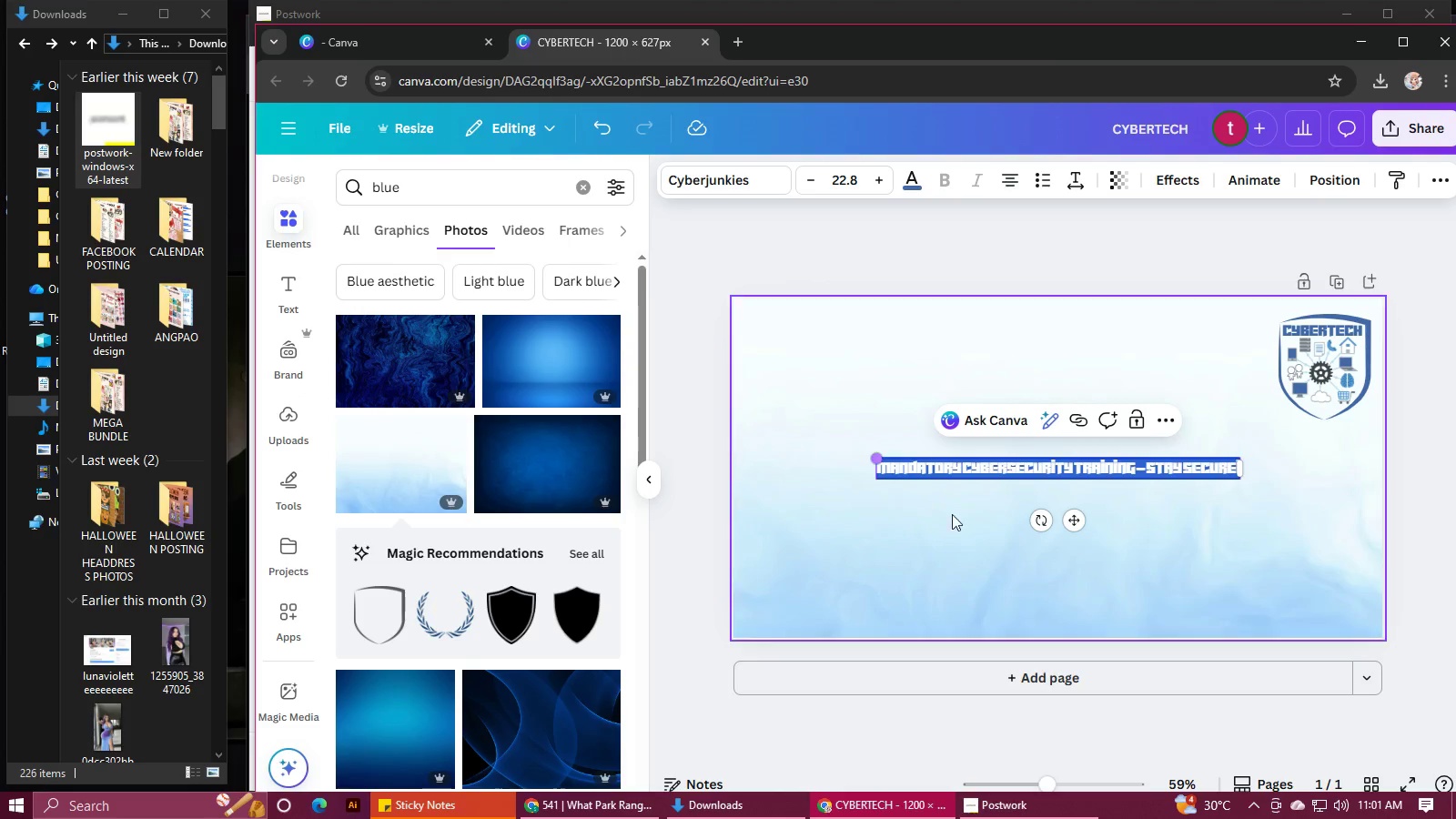 
left_click([1113, 568])
 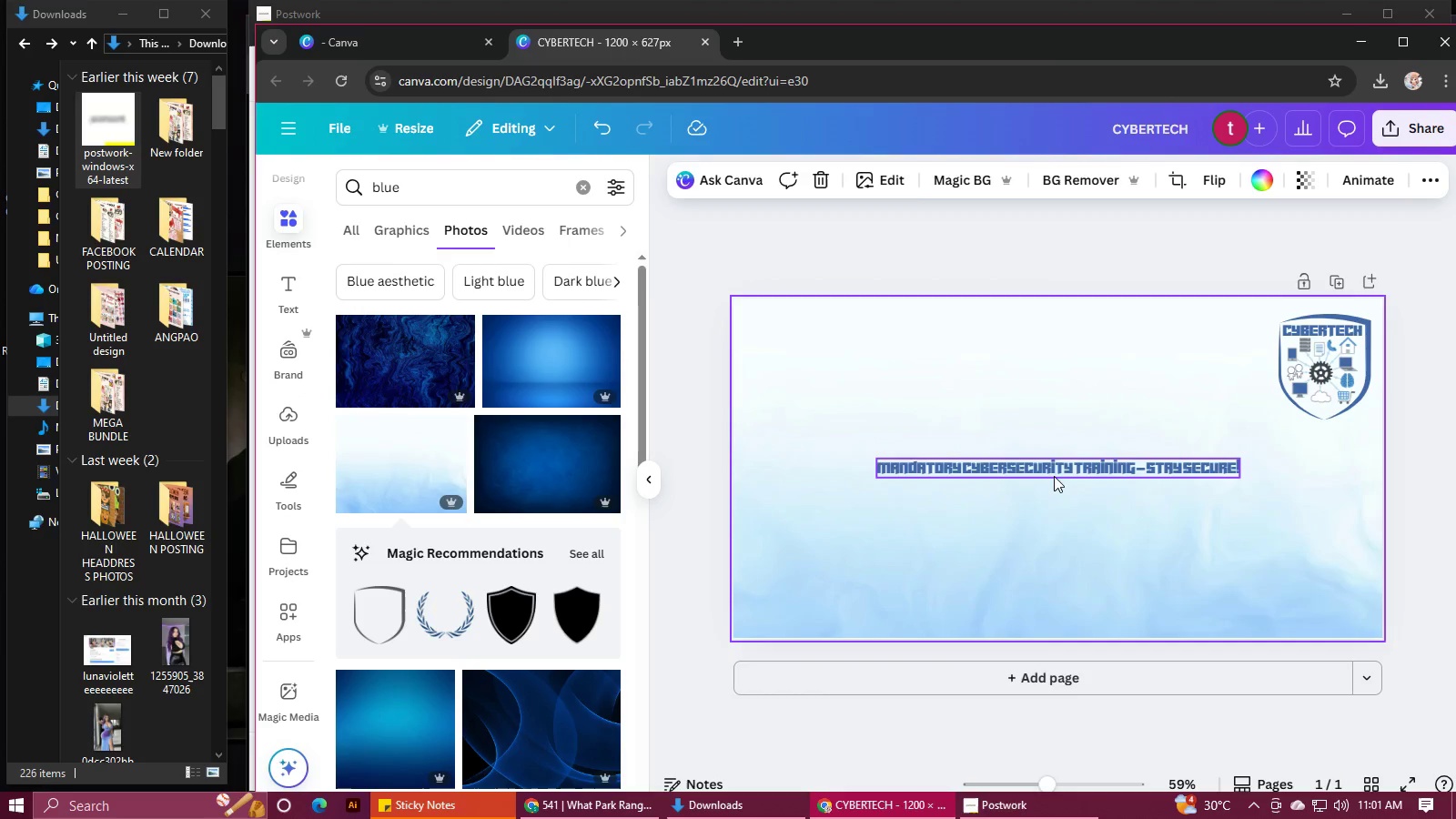 
left_click_drag(start_coordinate=[1053, 473], to_coordinate=[944, 342])
 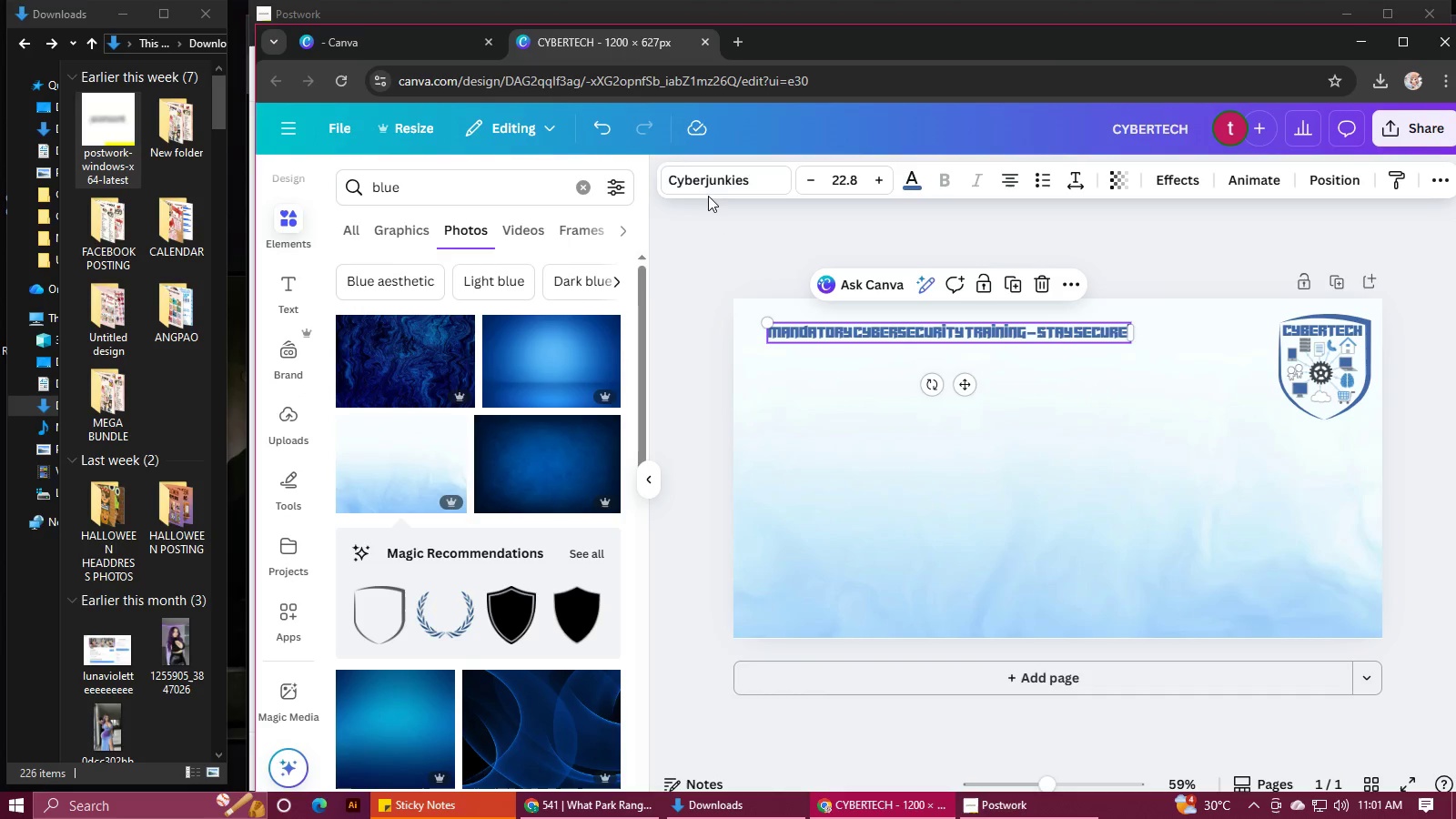 
left_click([713, 185])
 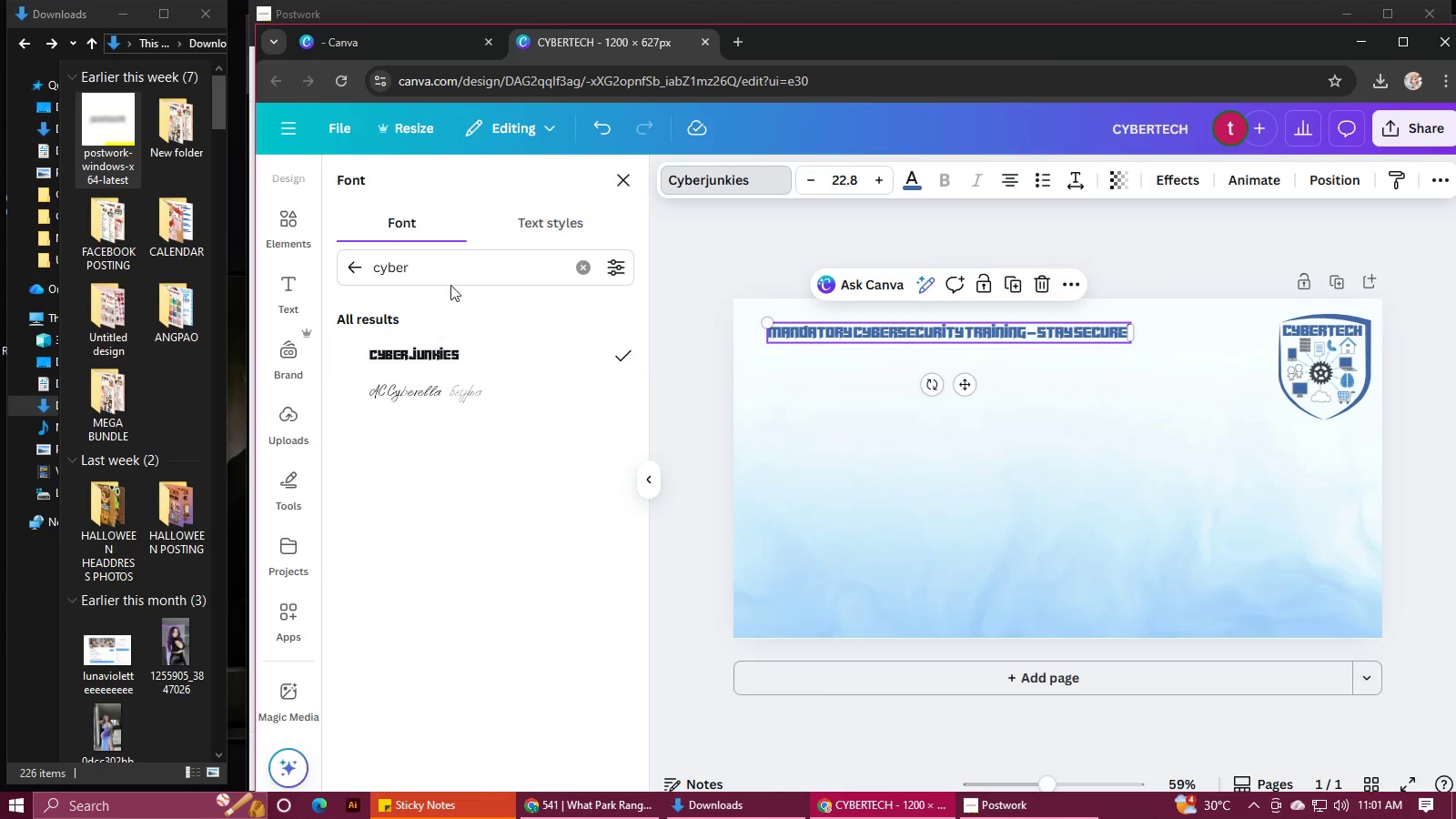 
left_click_drag(start_coordinate=[426, 261], to_coordinate=[343, 258])
 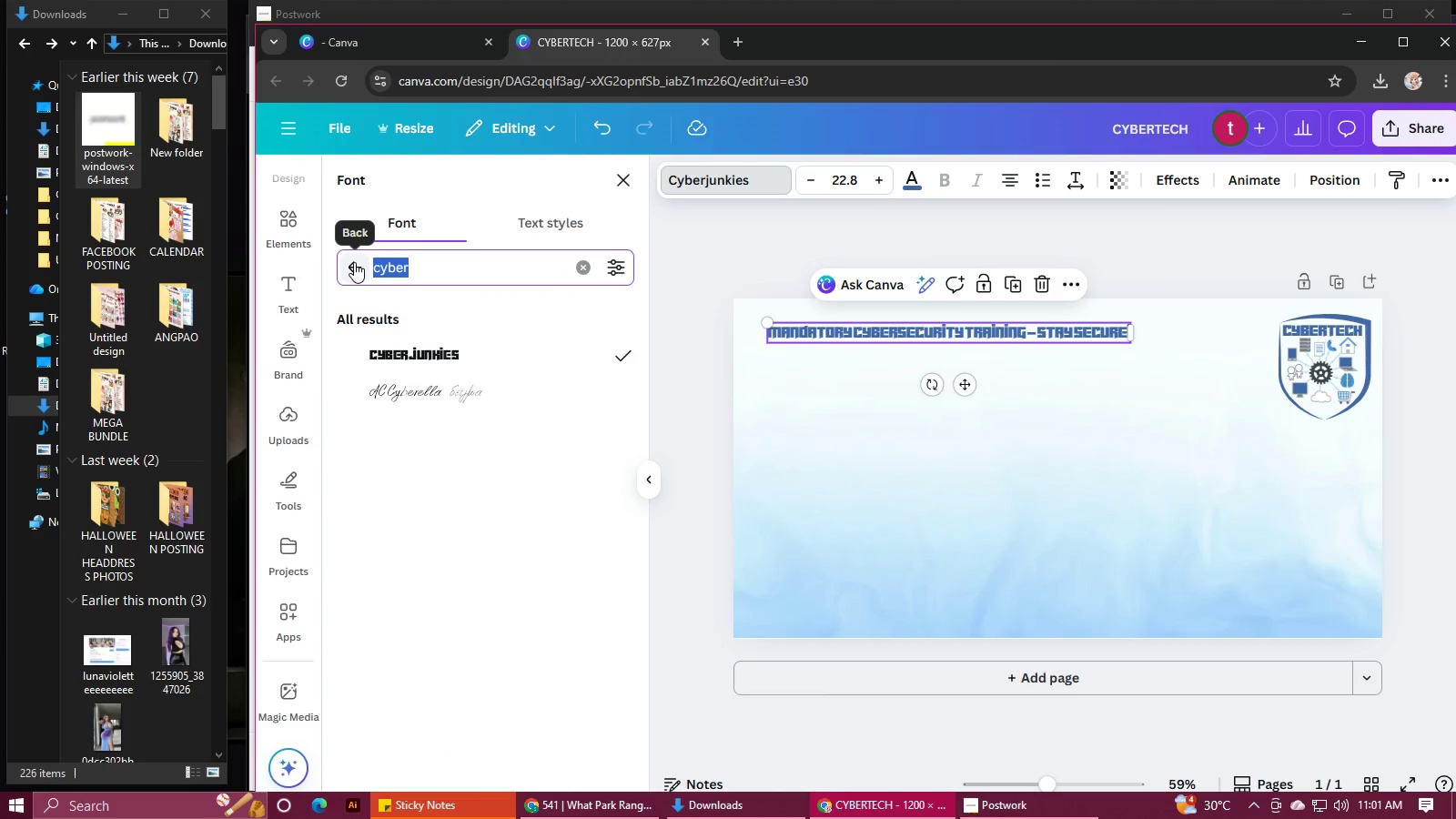 
type(computer)
 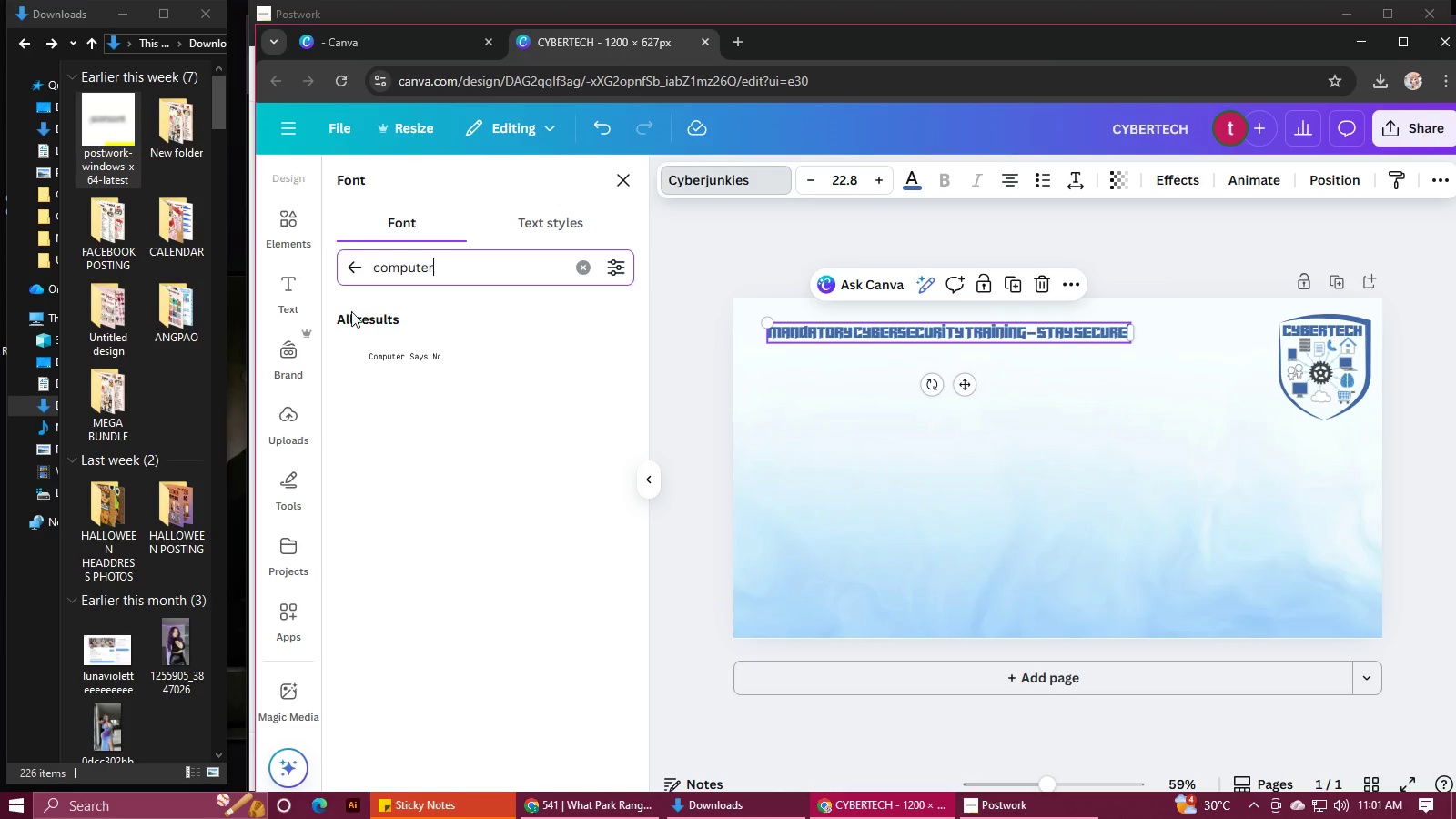 
left_click([371, 349])
 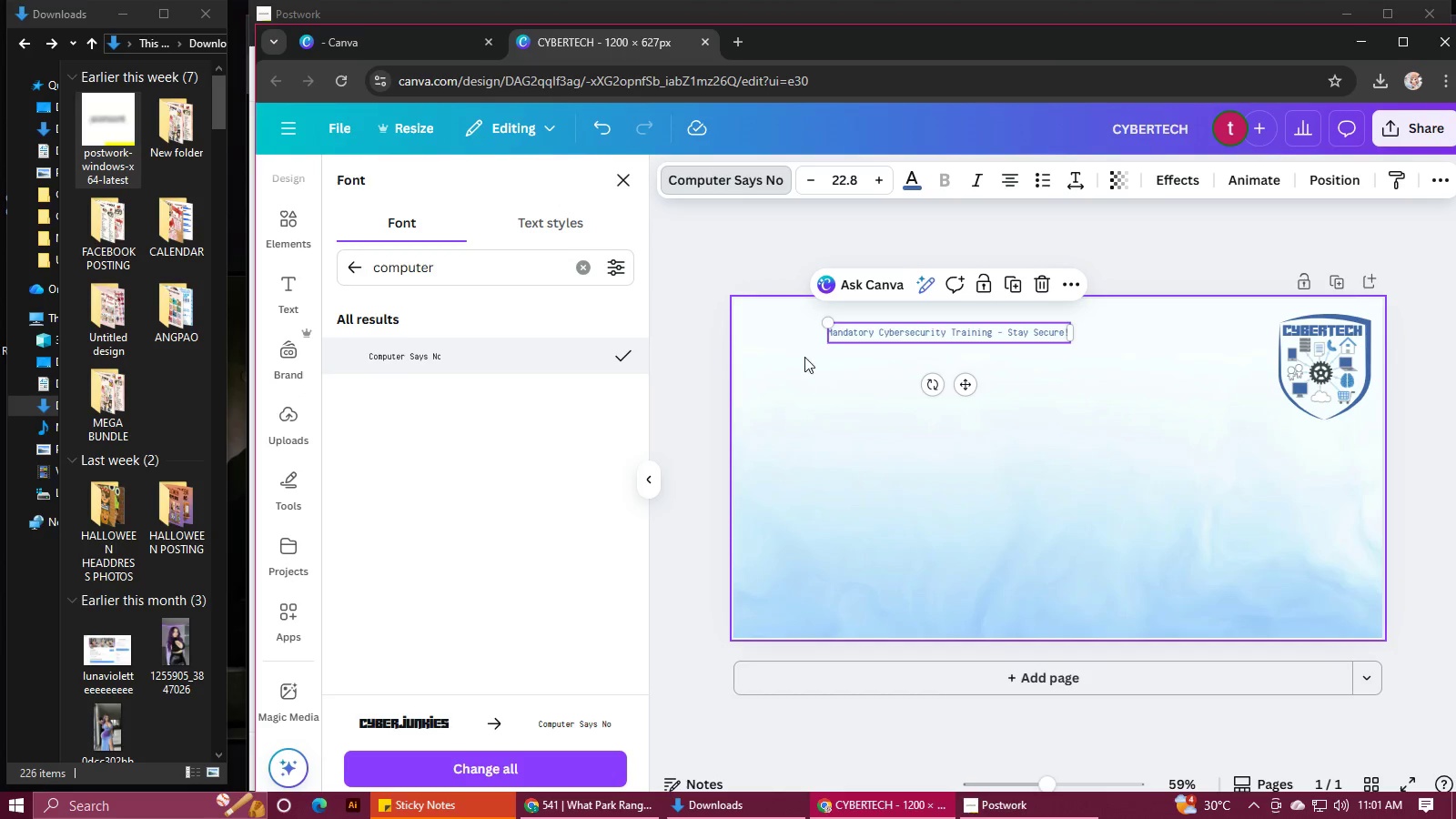 
left_click_drag(start_coordinate=[831, 324], to_coordinate=[741, 339])
 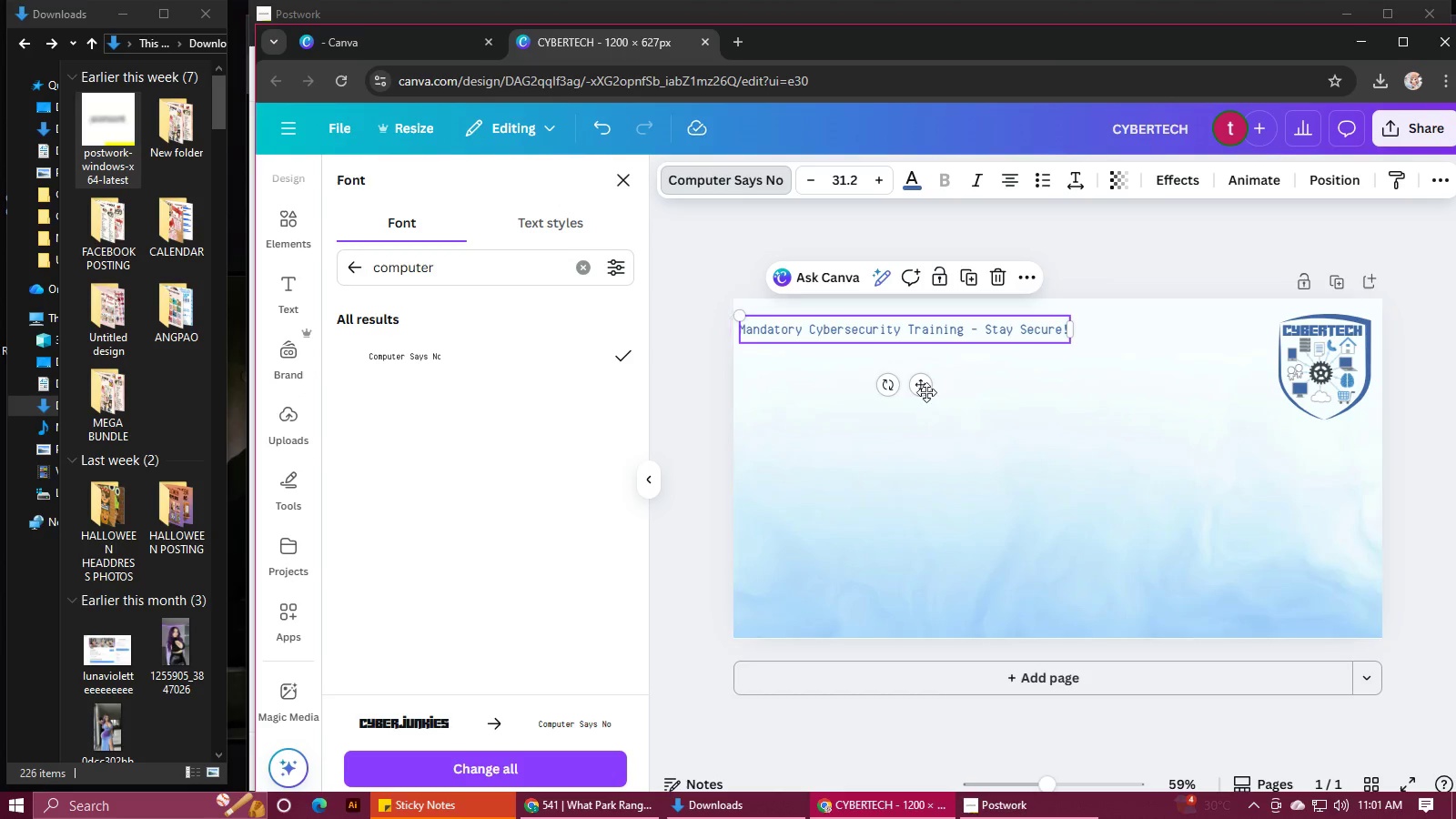 
left_click_drag(start_coordinate=[926, 389], to_coordinate=[1045, 431])
 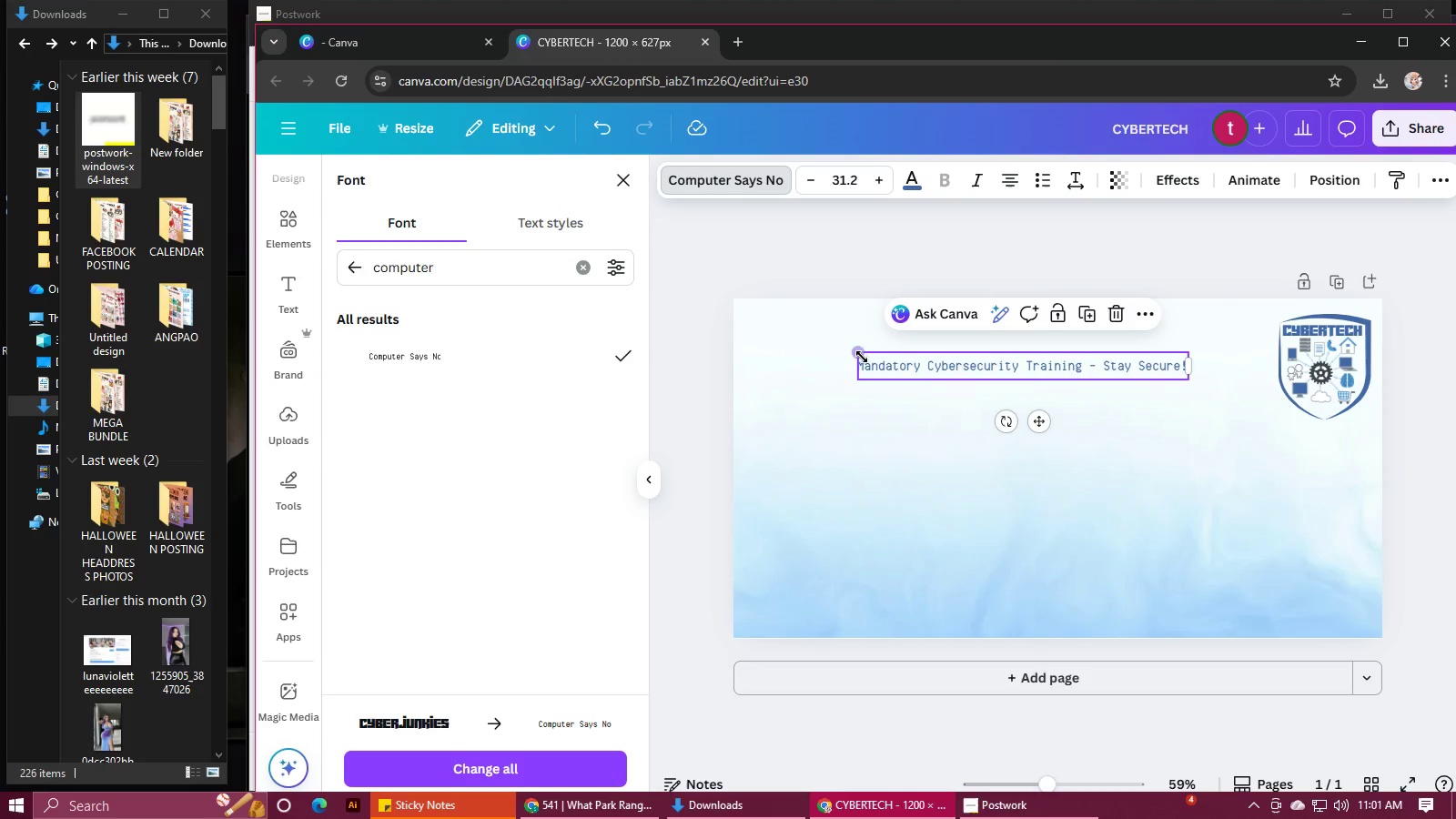 
left_click_drag(start_coordinate=[860, 356], to_coordinate=[748, 357])
 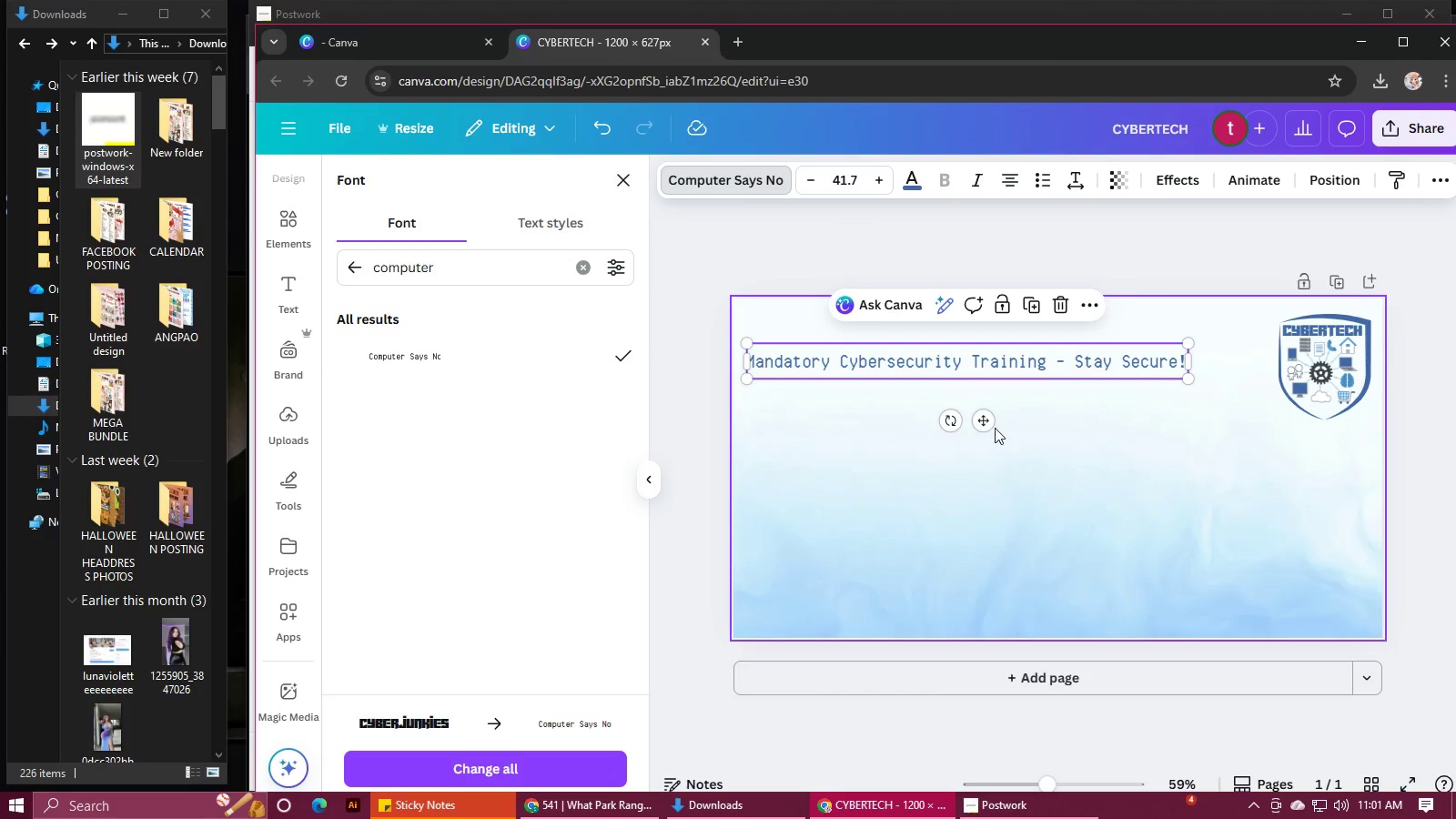 
left_click_drag(start_coordinate=[986, 420], to_coordinate=[992, 397])
 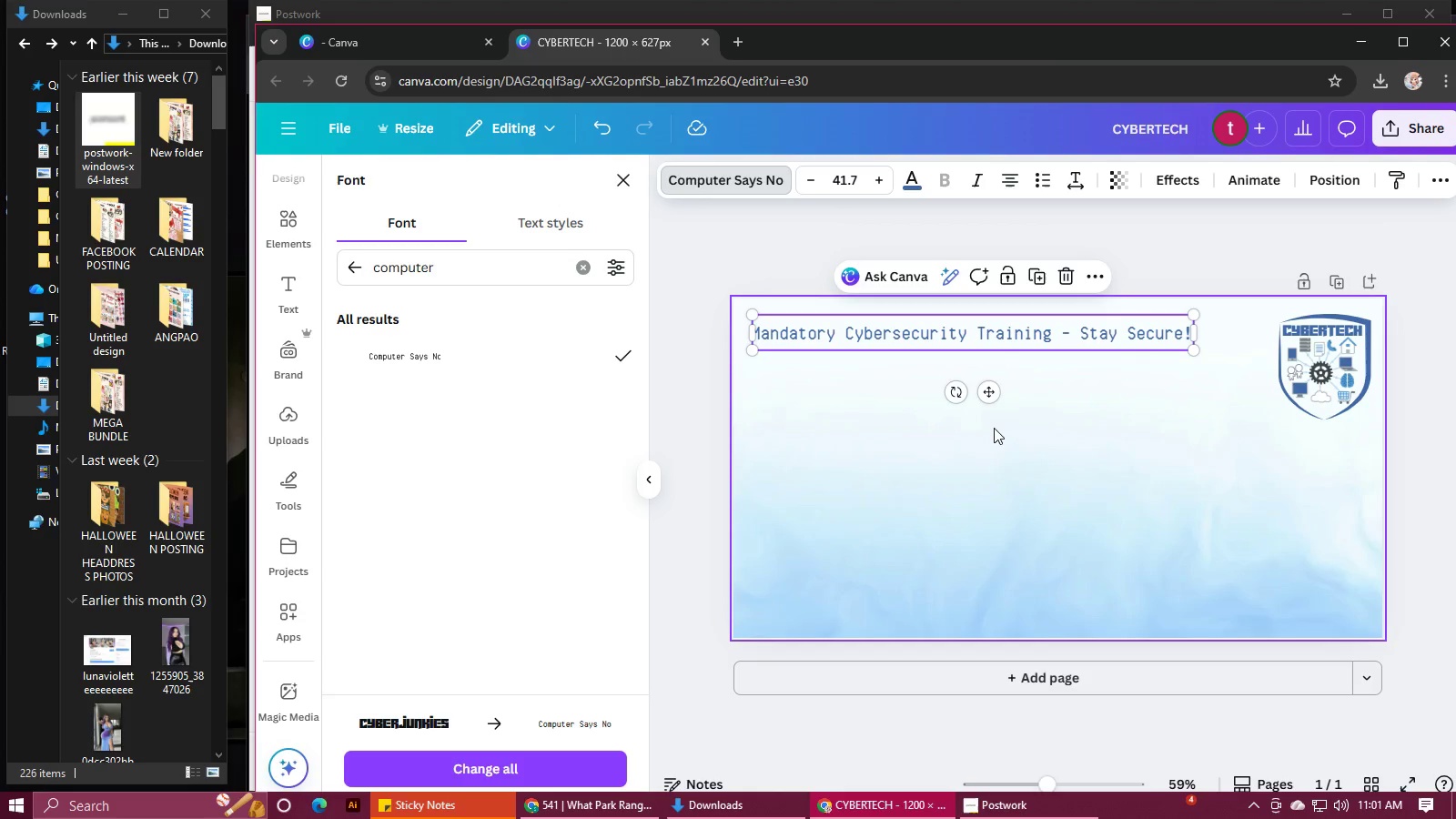 
left_click([994, 428])
 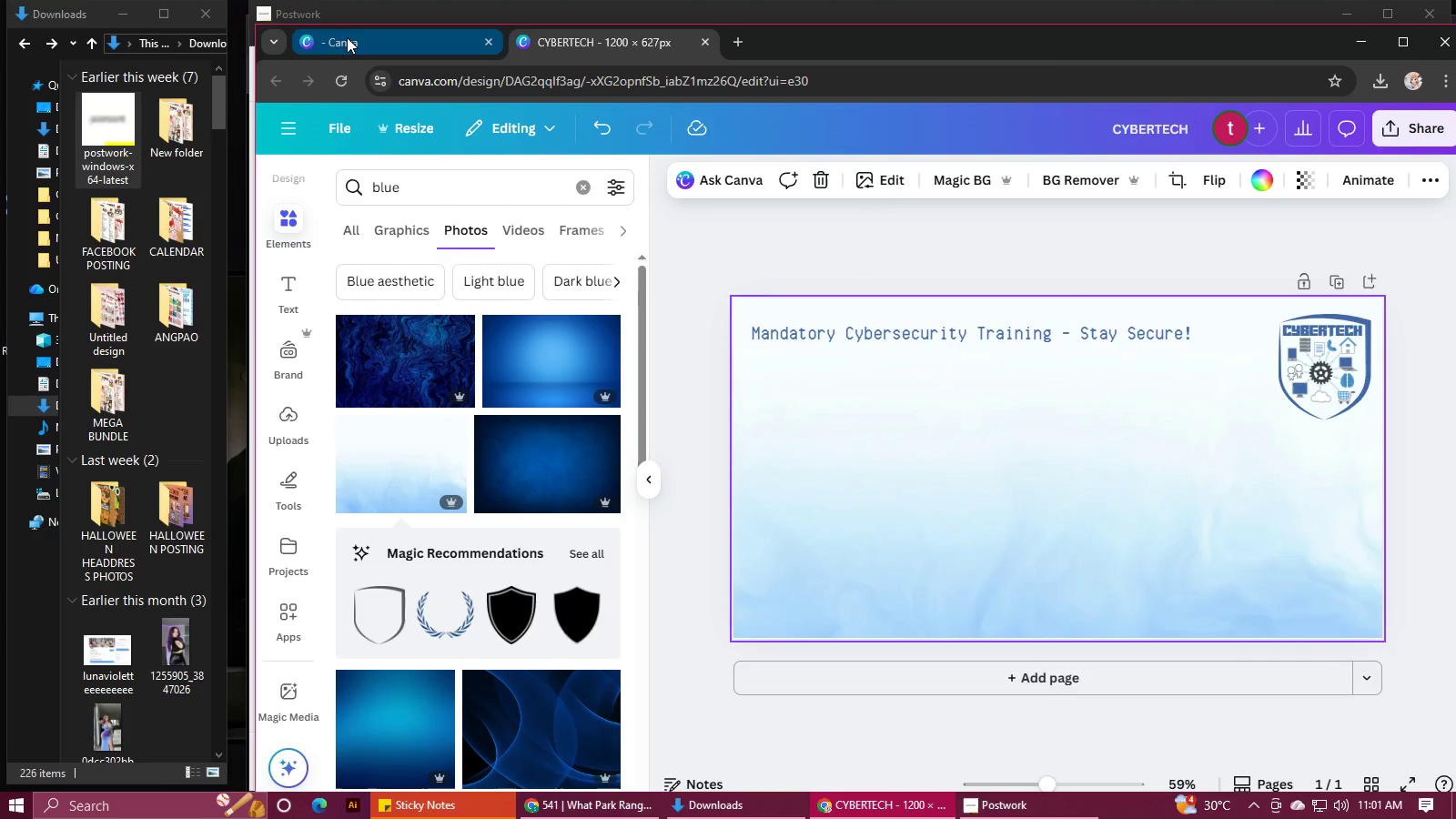 
wait(6.04)
 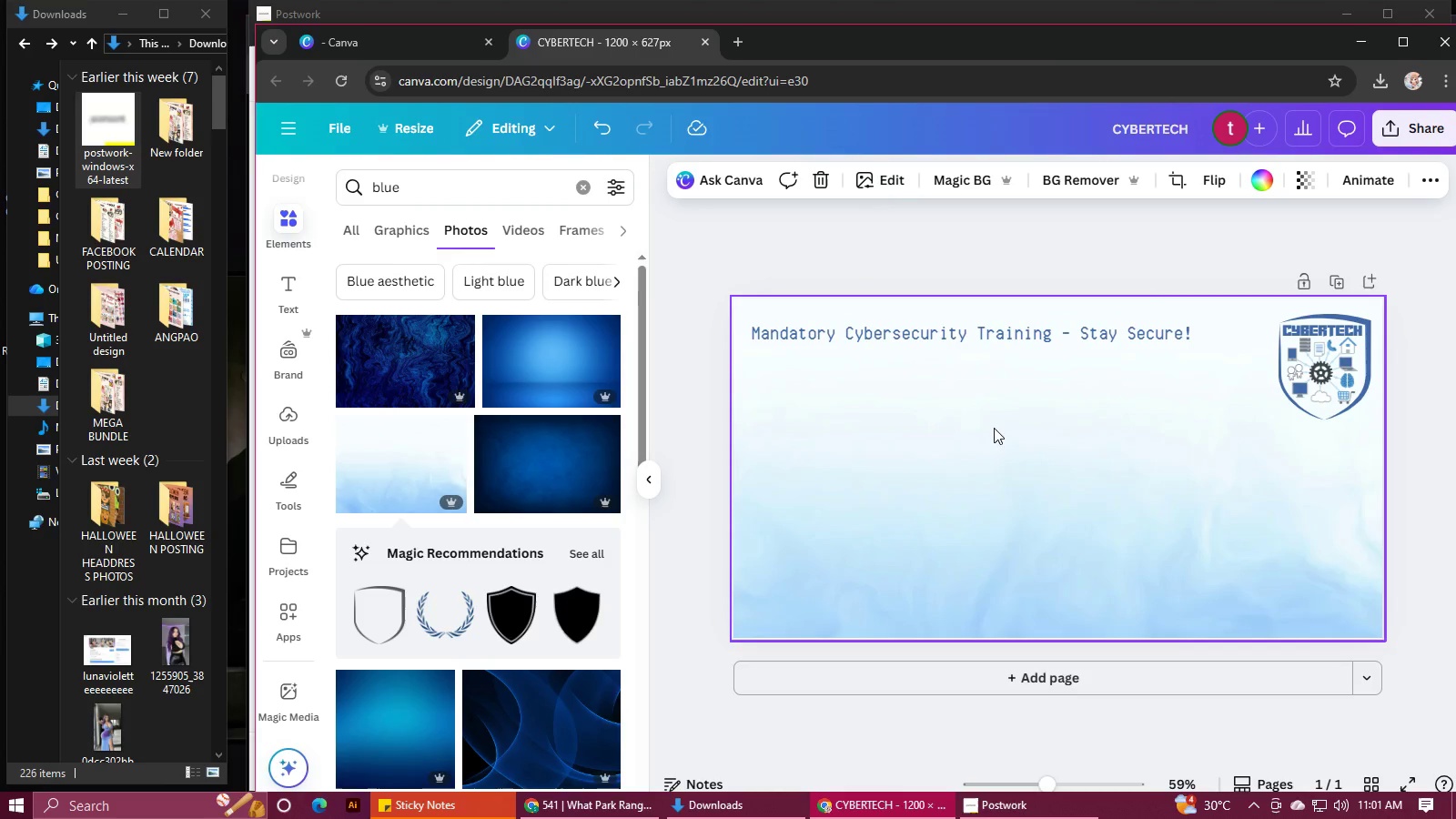 
left_click([400, 52])
 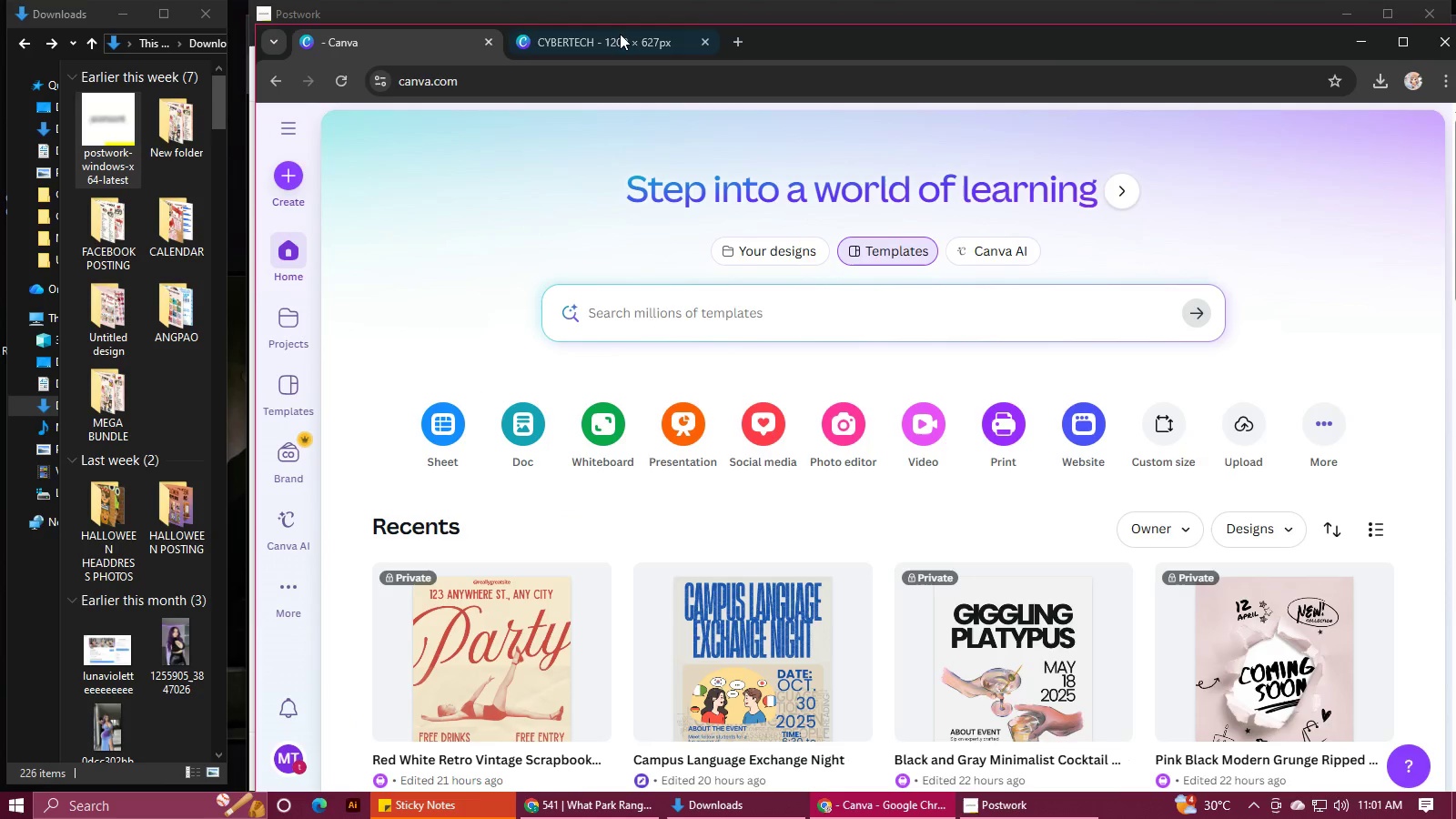 
left_click([619, 34])
 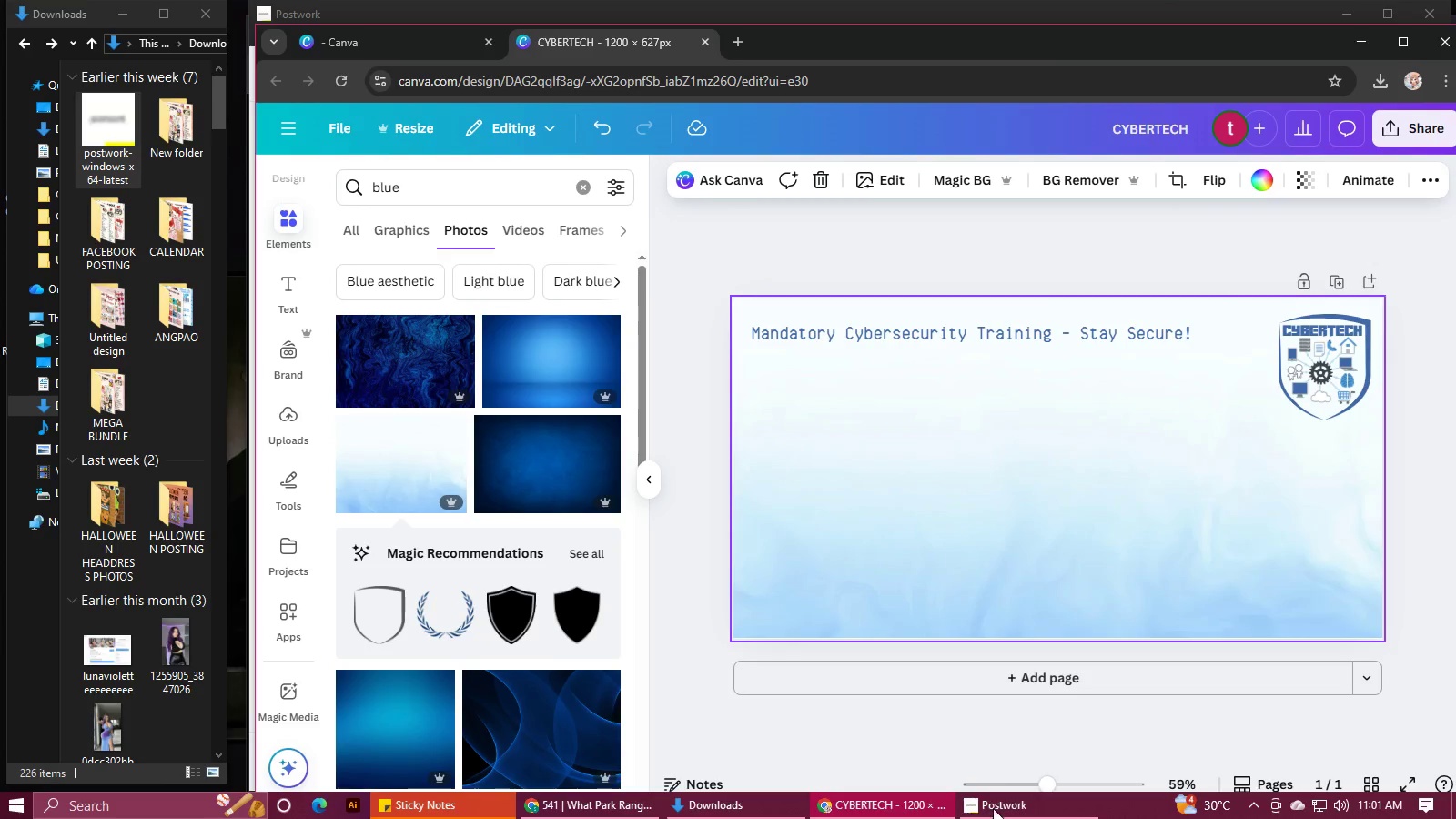 
left_click([993, 811])